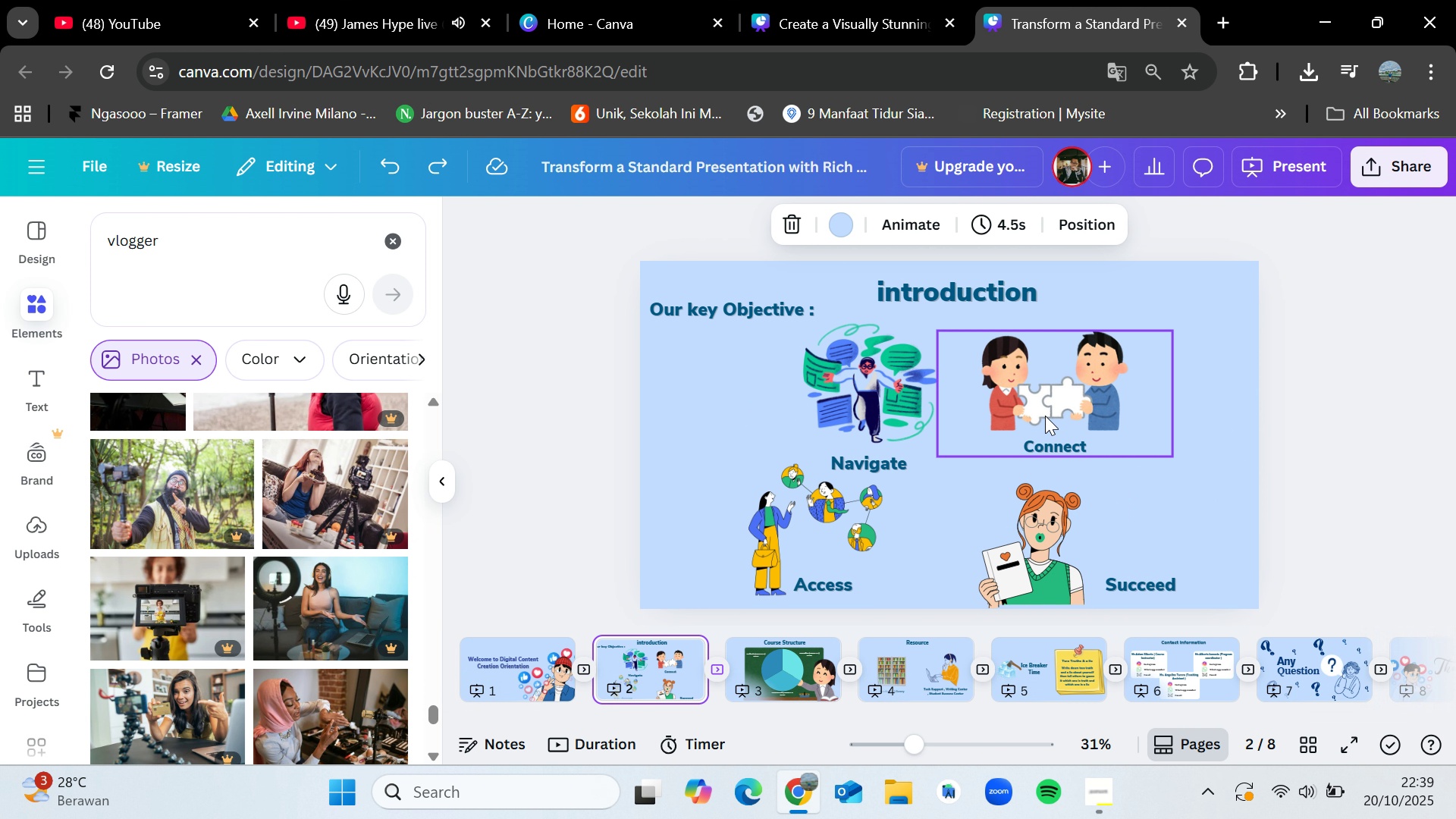 
left_click([1106, 790])